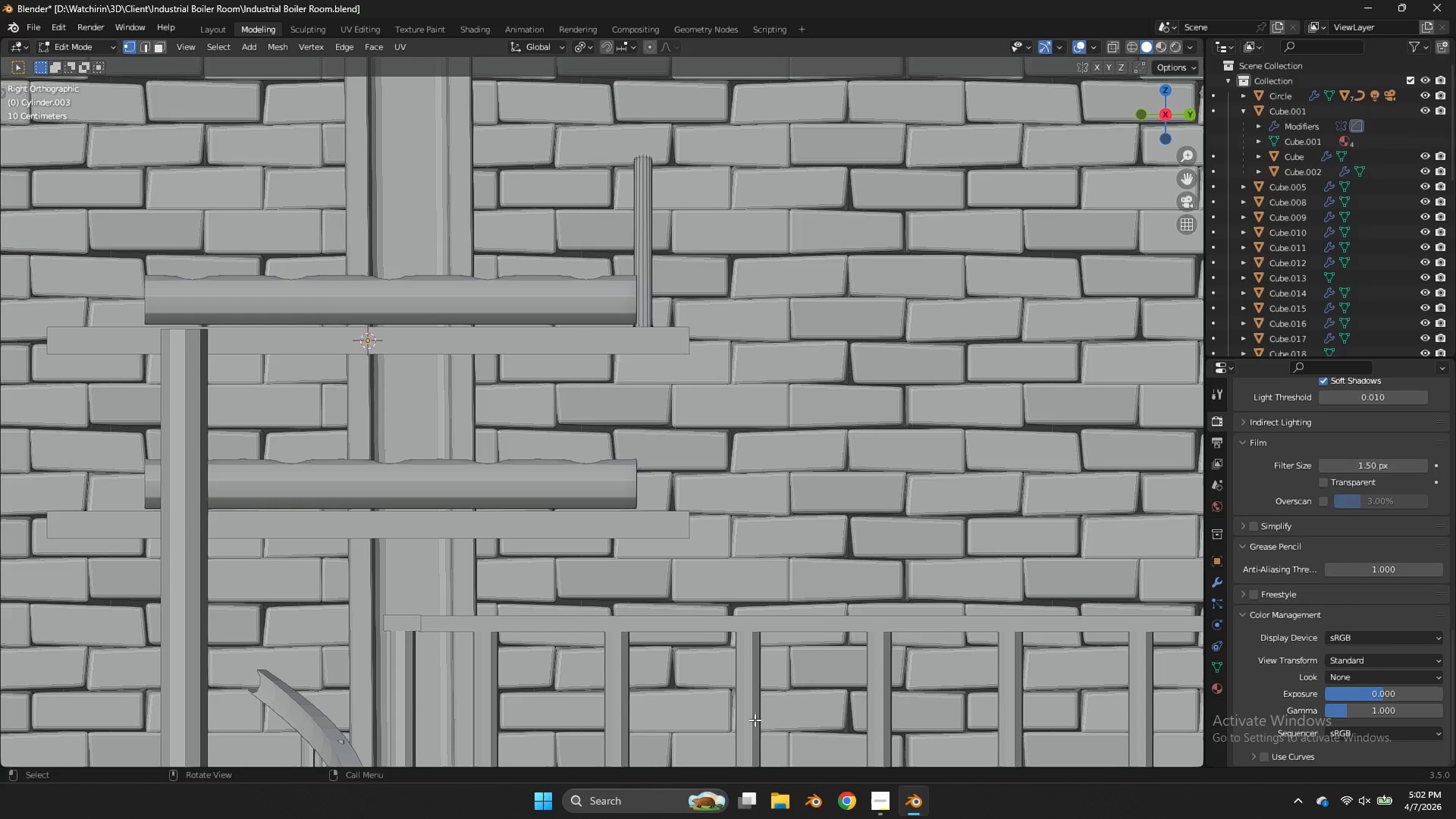 
triple_click([881, 803])
 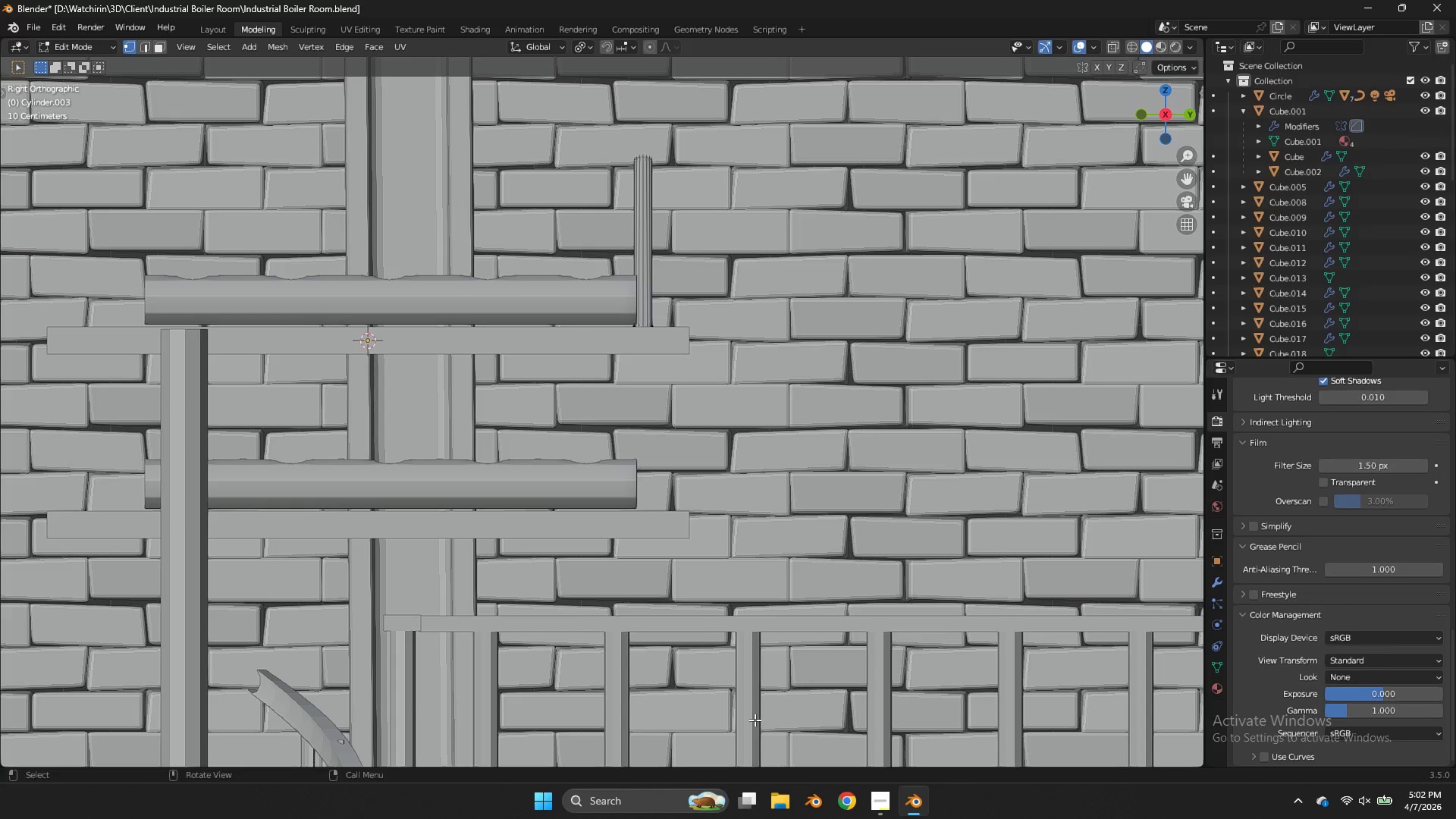 
left_click([916, 801])